 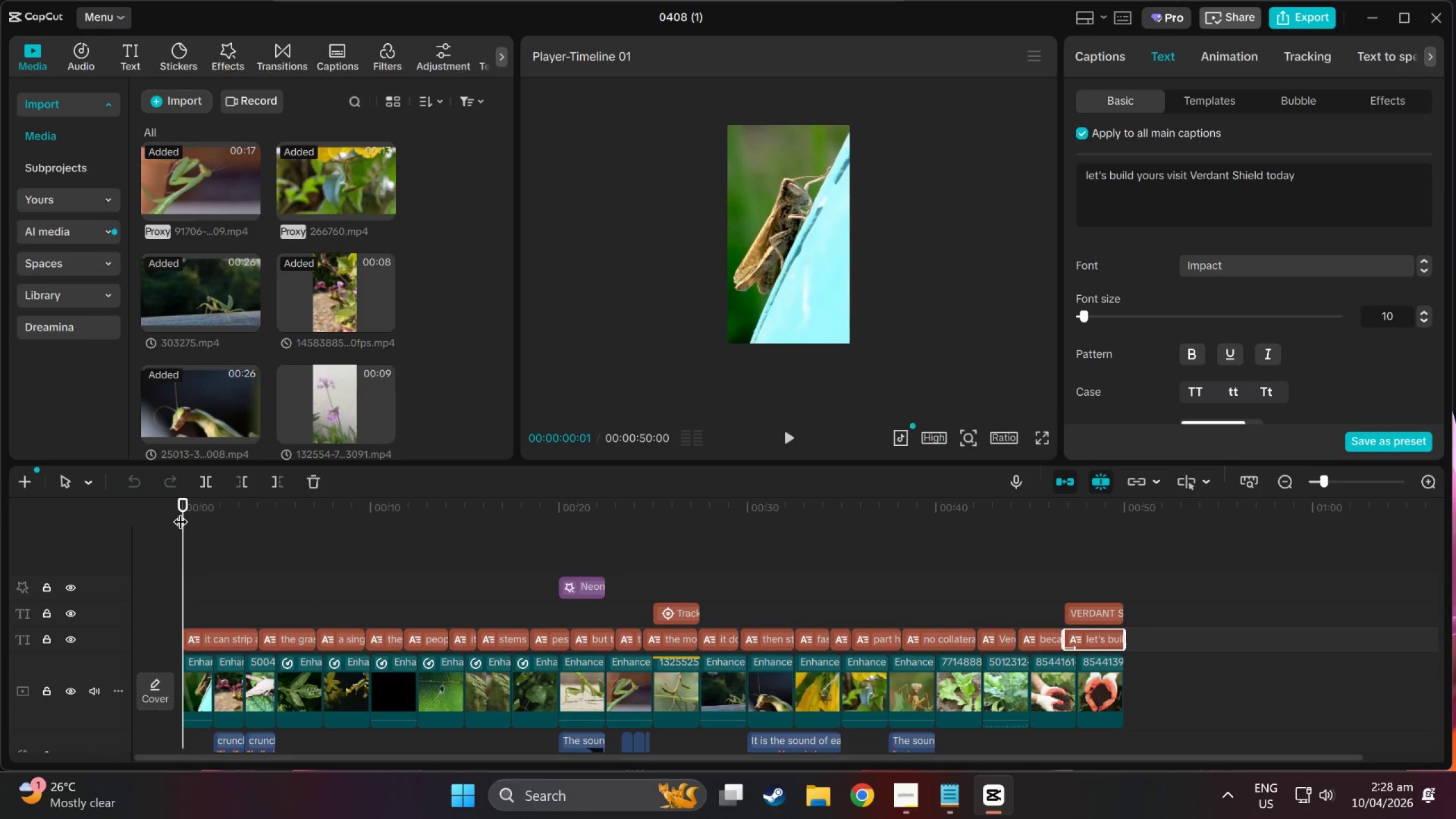 
left_click([852, 801])
 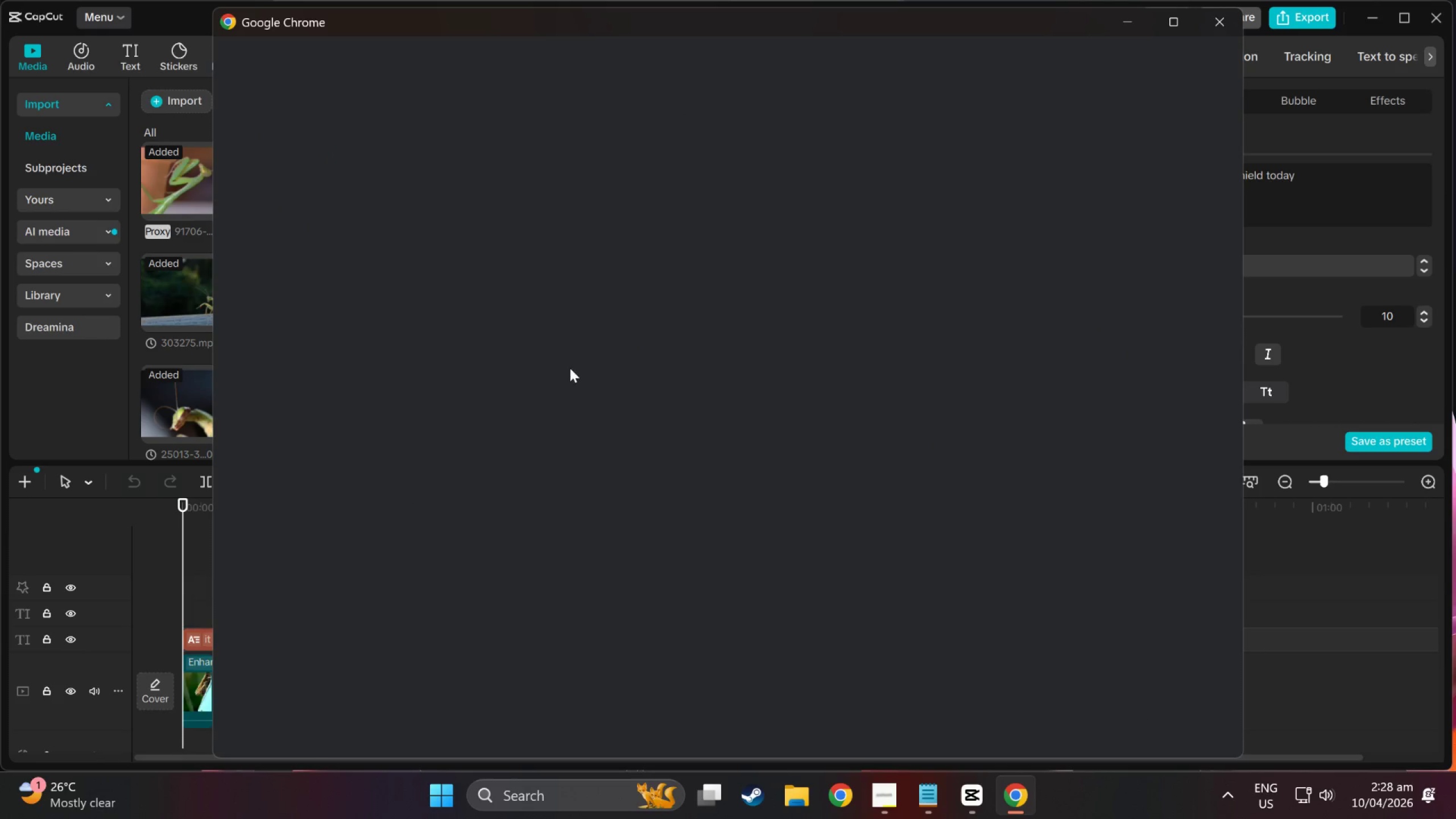 
left_click([611, 345])
 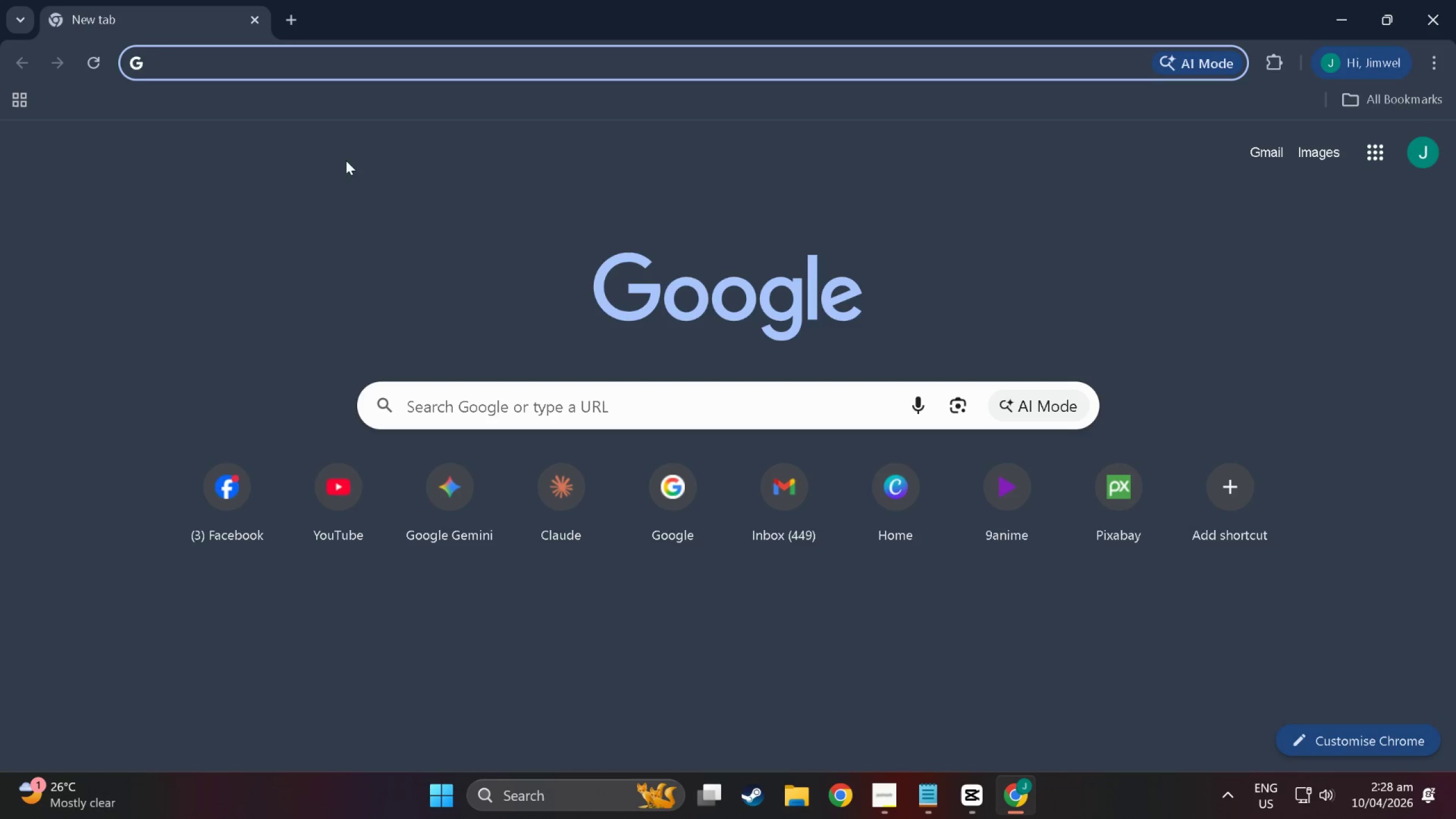 
wait(5.03)
 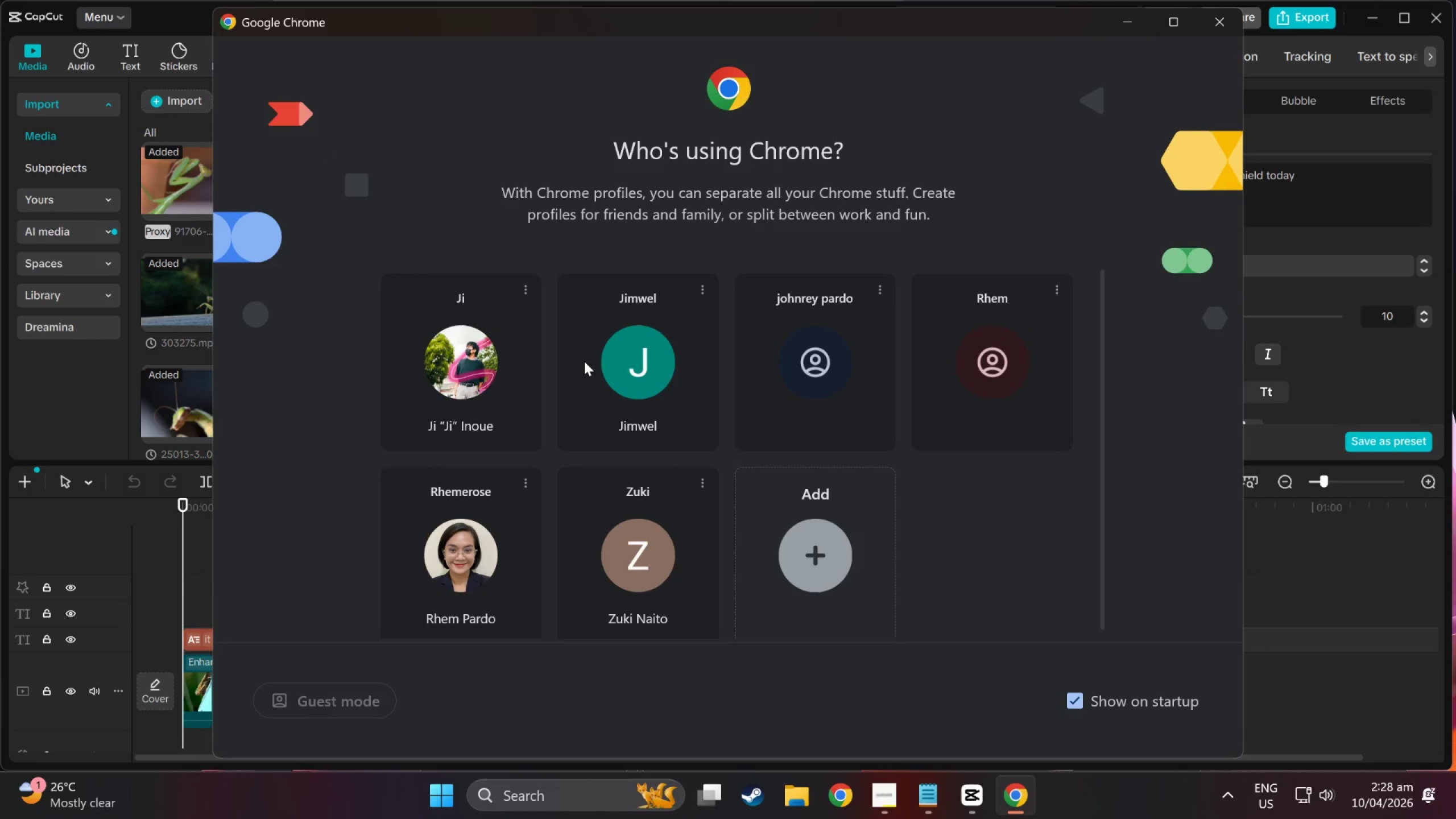 
type(dr)
 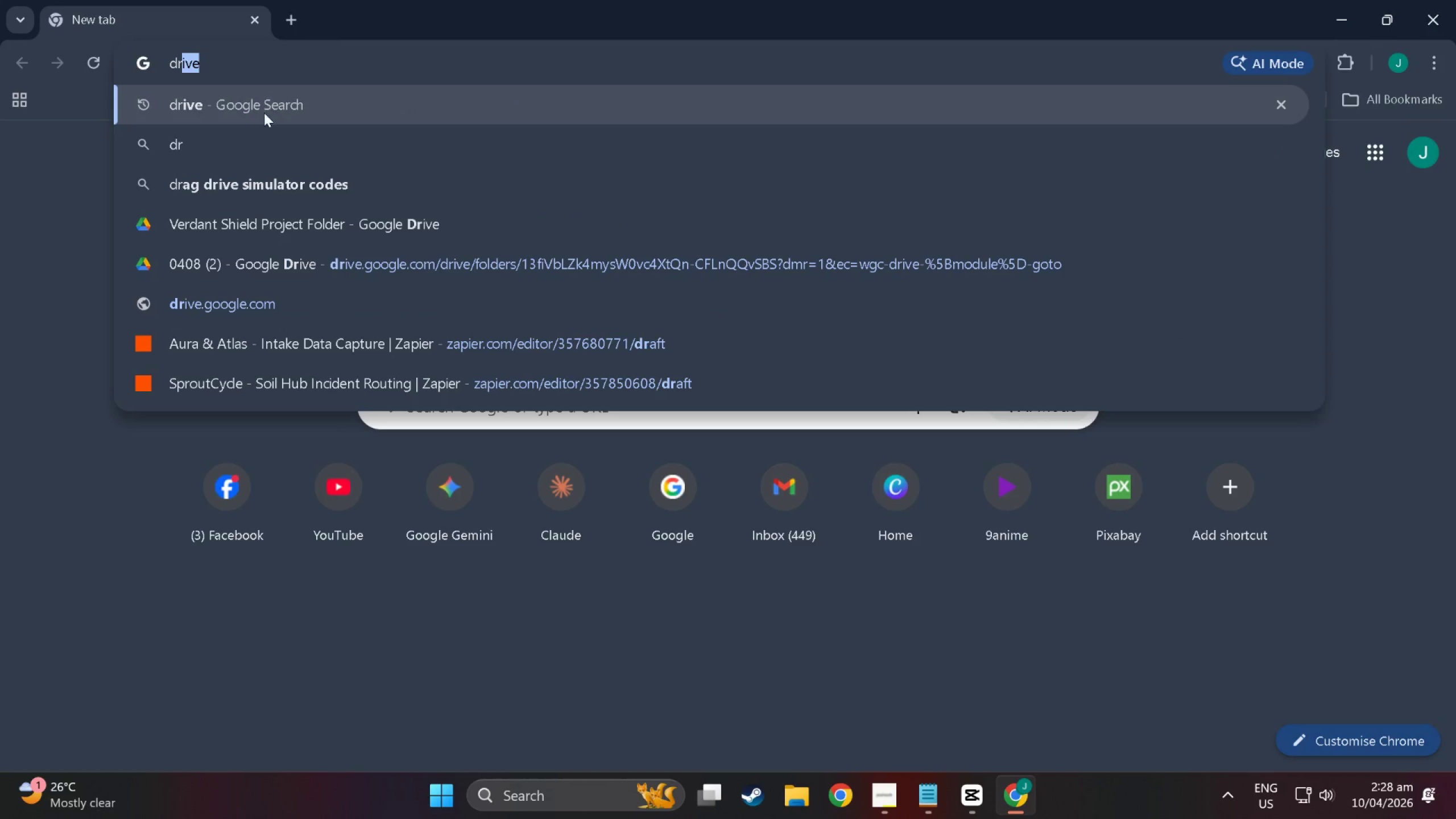 
left_click([288, 226])
 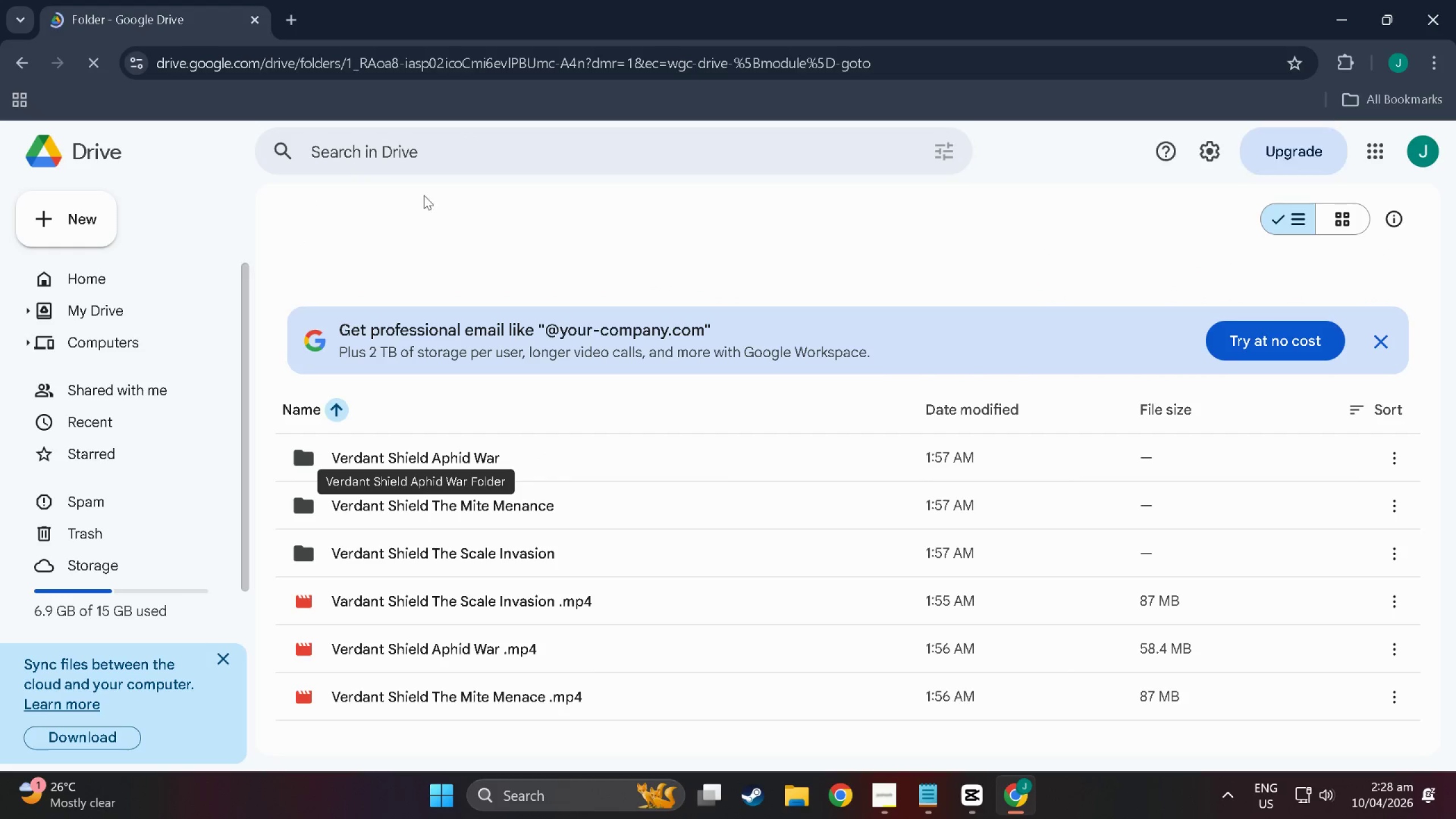 
wait(6.03)
 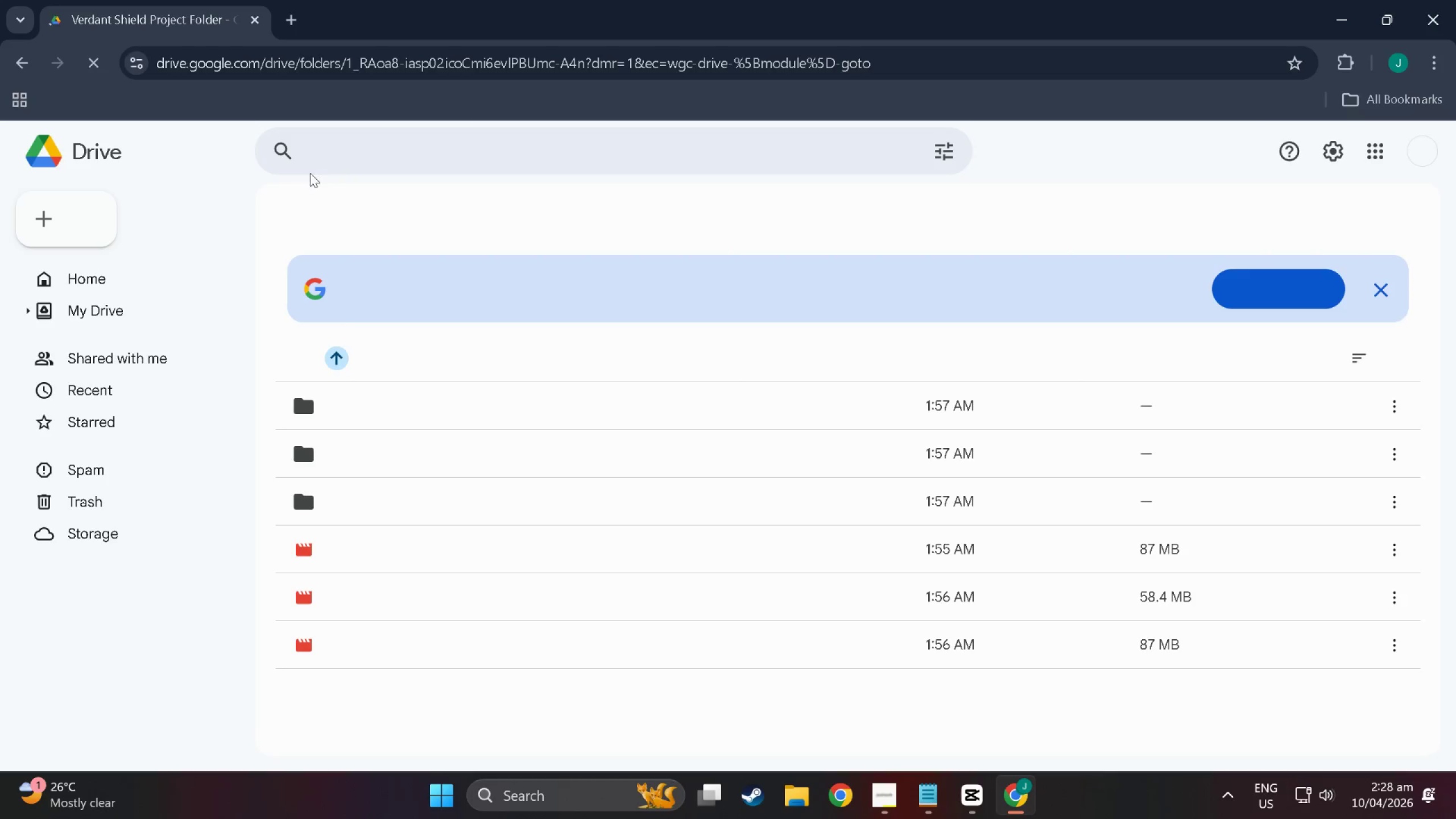 
scroll: coordinate [500, 557], scroll_direction: down, amount: 2.0
 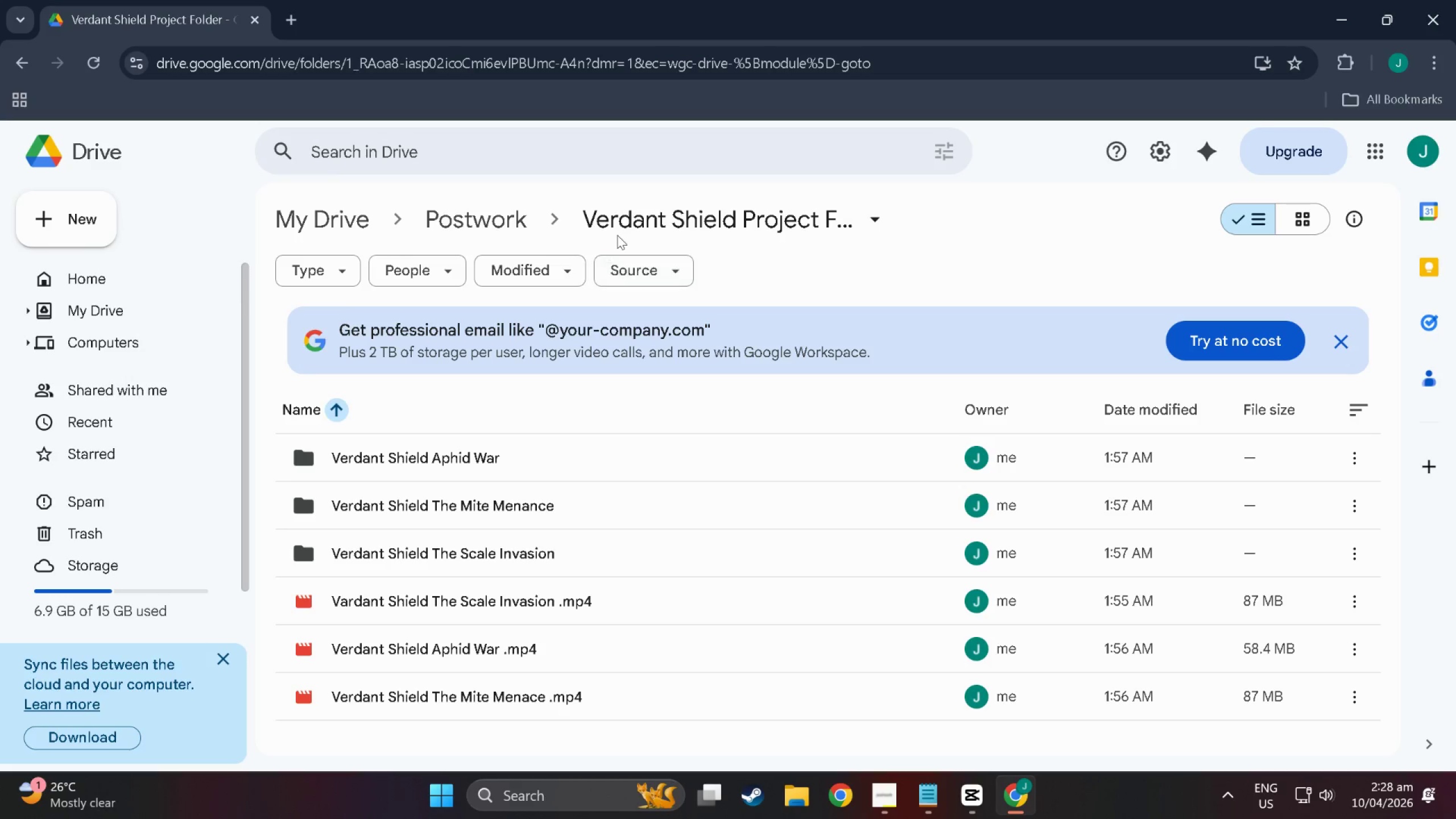 
left_click([509, 217])
 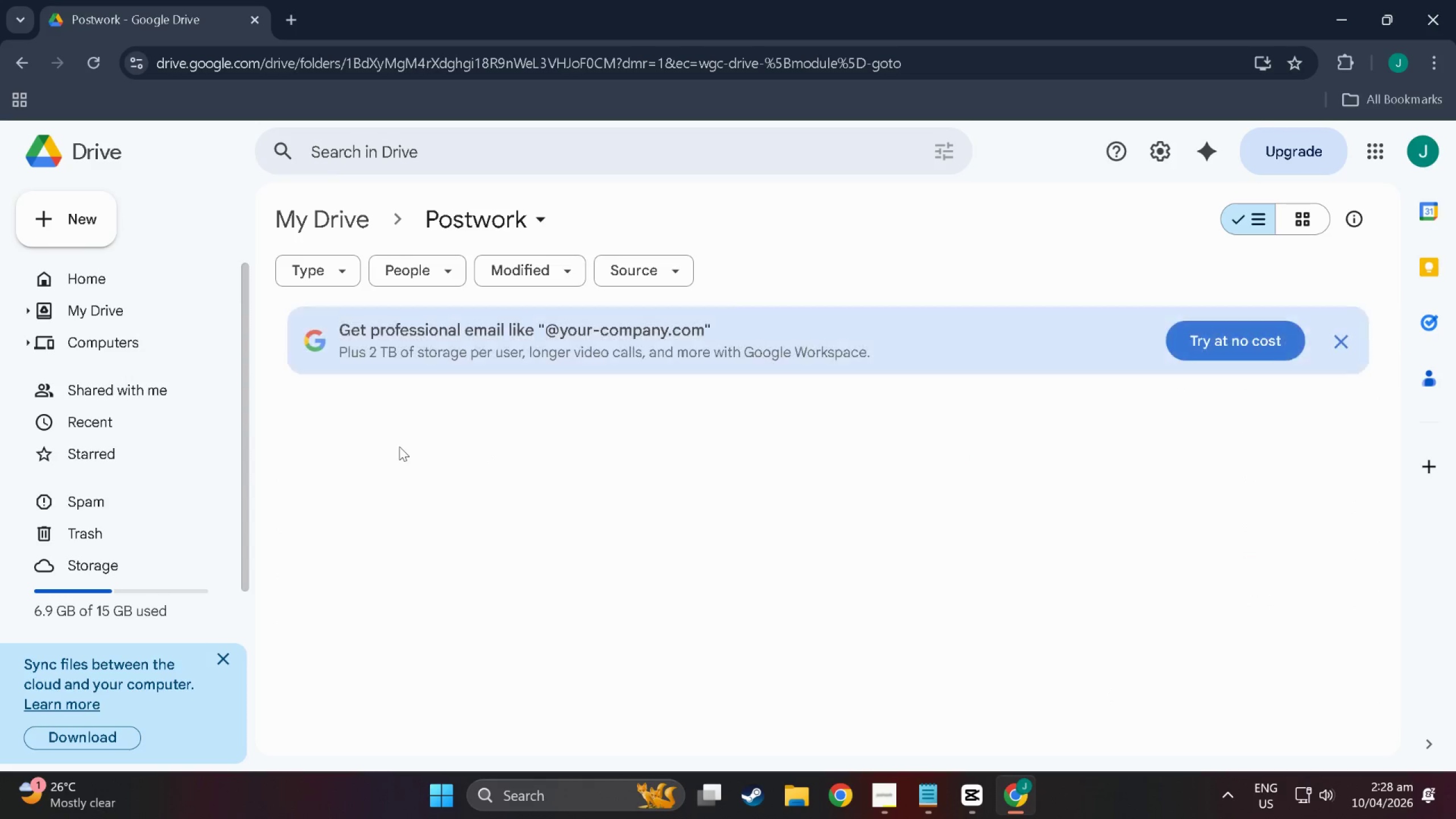 
scroll: coordinate [385, 598], scroll_direction: down, amount: 13.0
 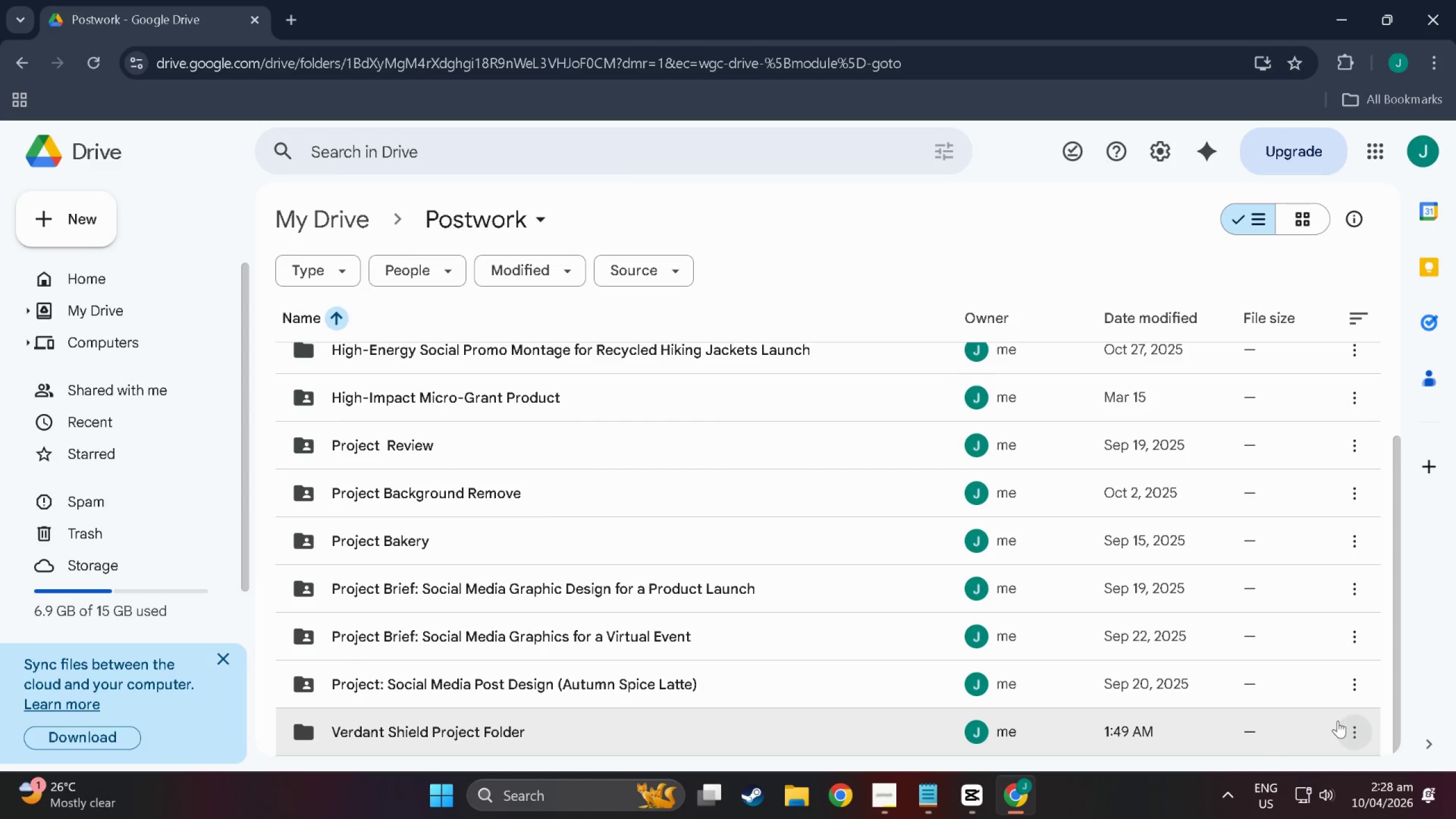 
left_click([1362, 731])
 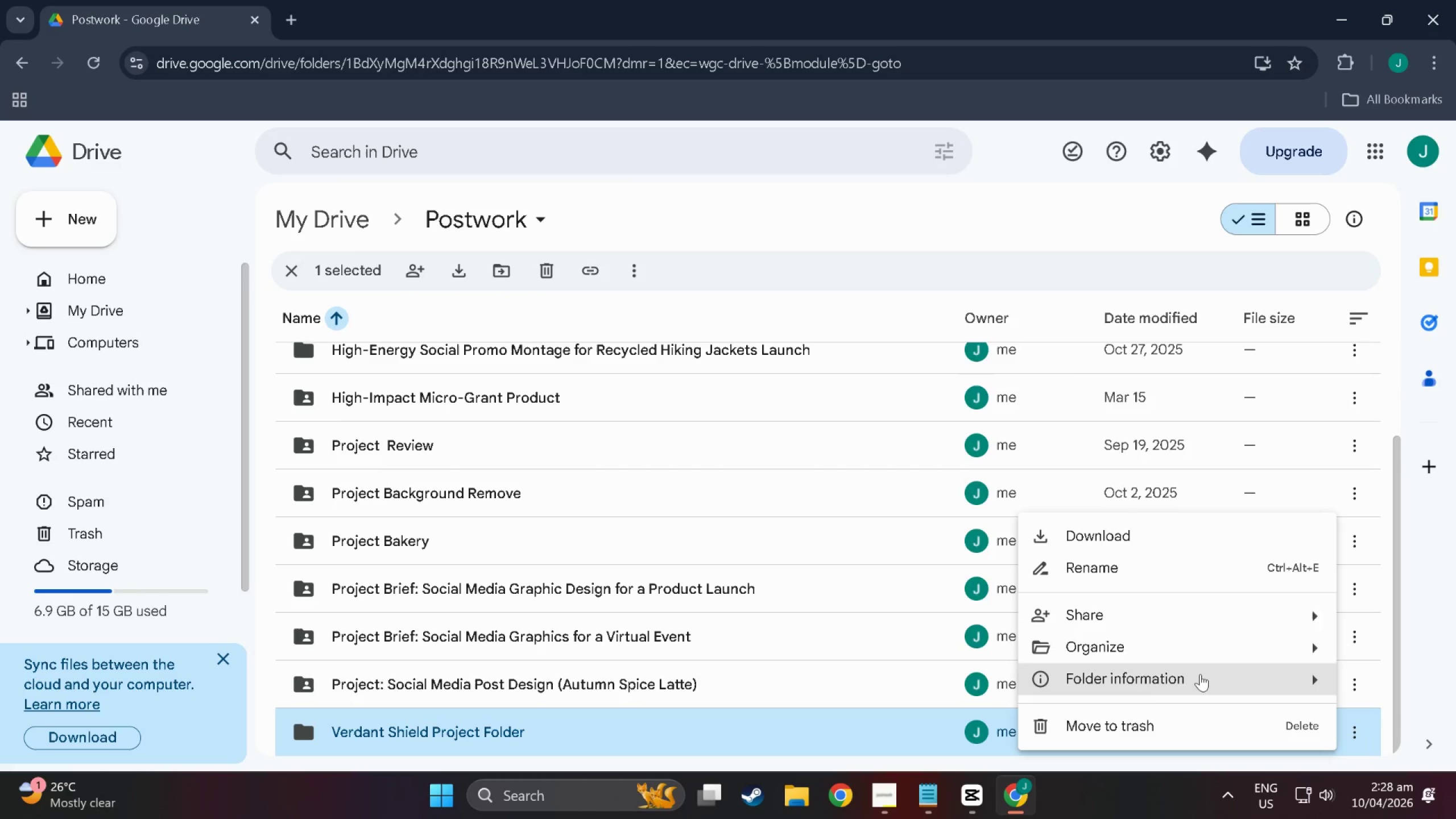 
left_click([1119, 607])
 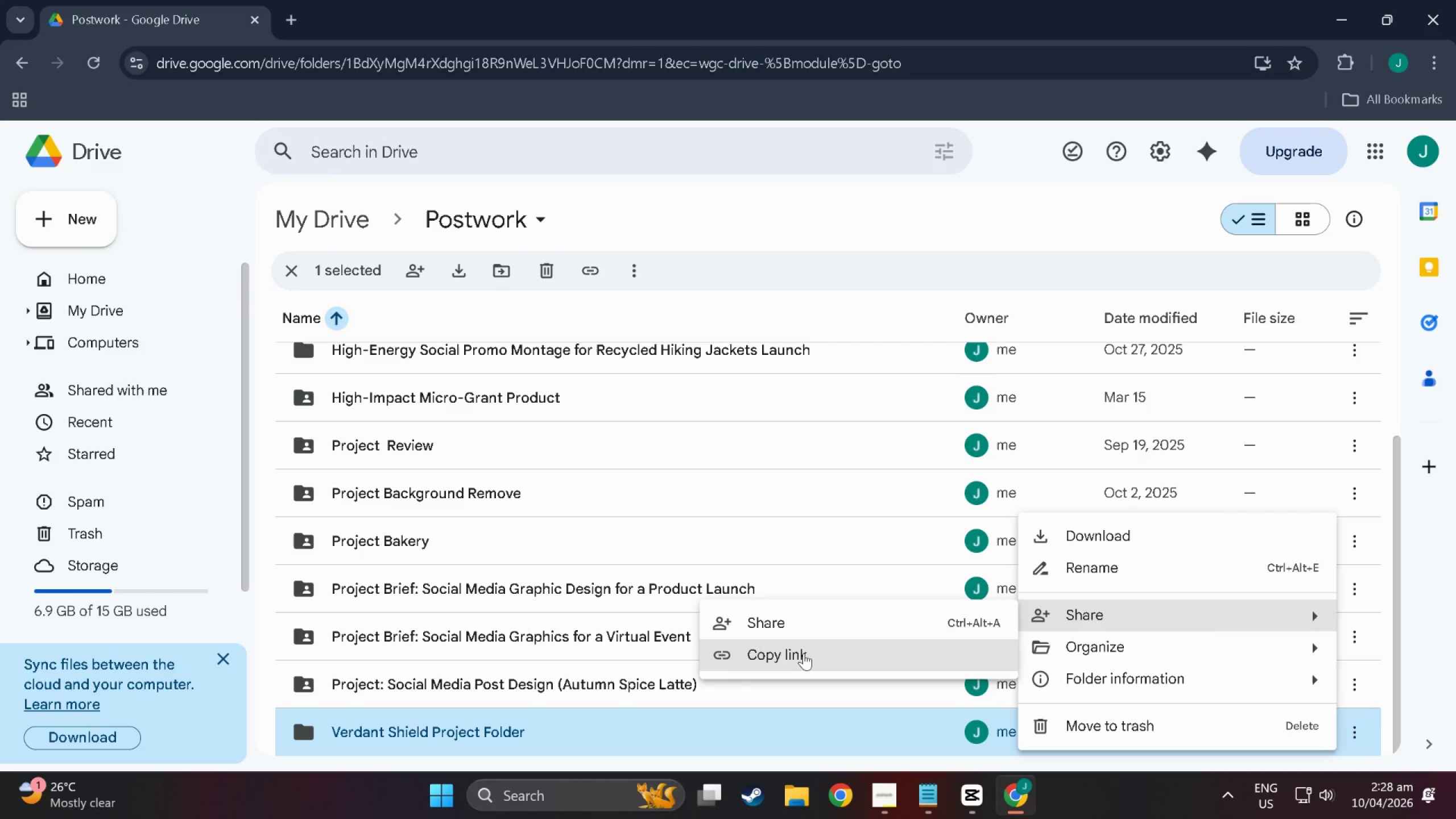 
left_click([805, 655])
 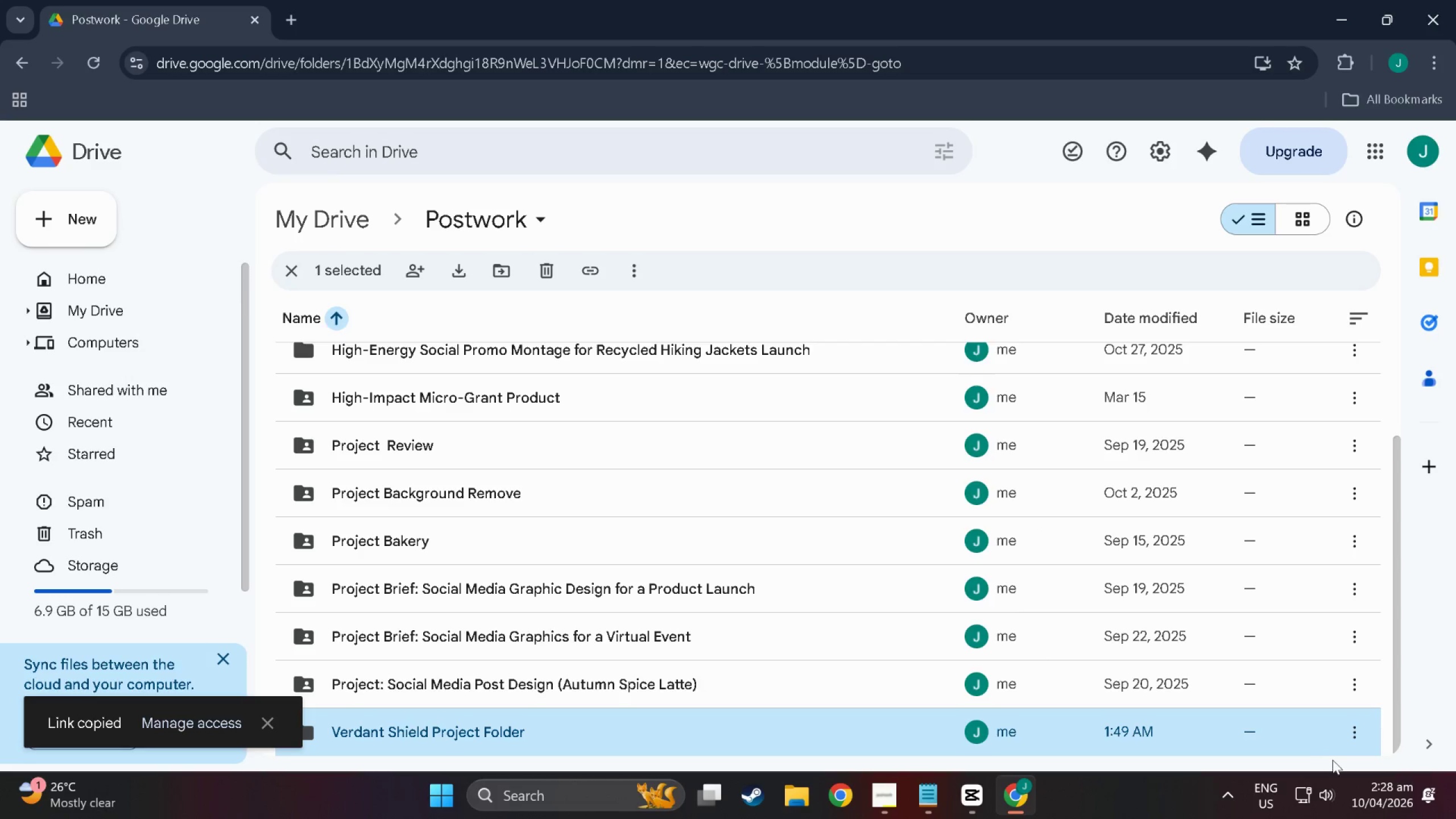 
left_click([1350, 731])
 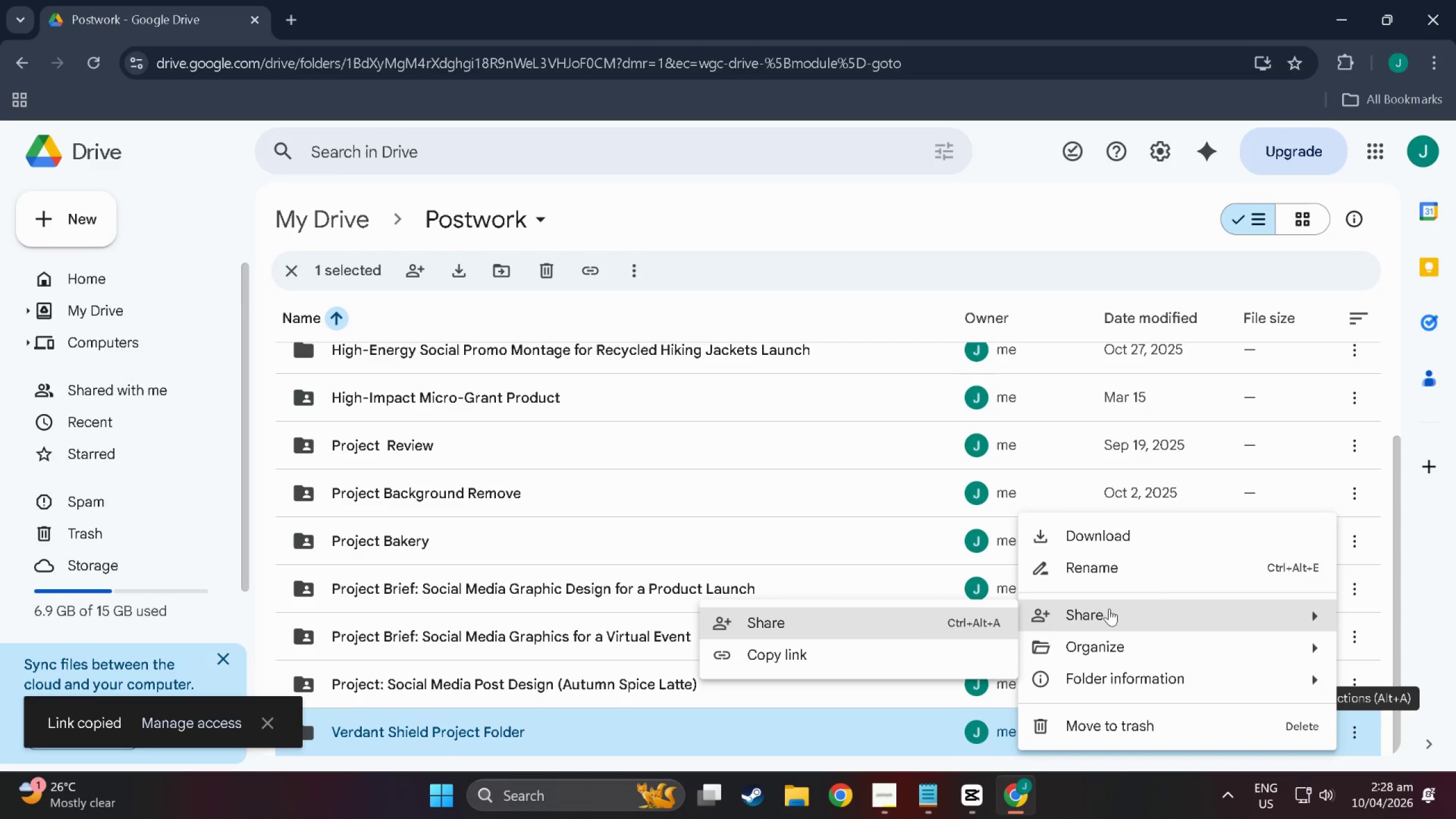 
left_click([832, 630])
 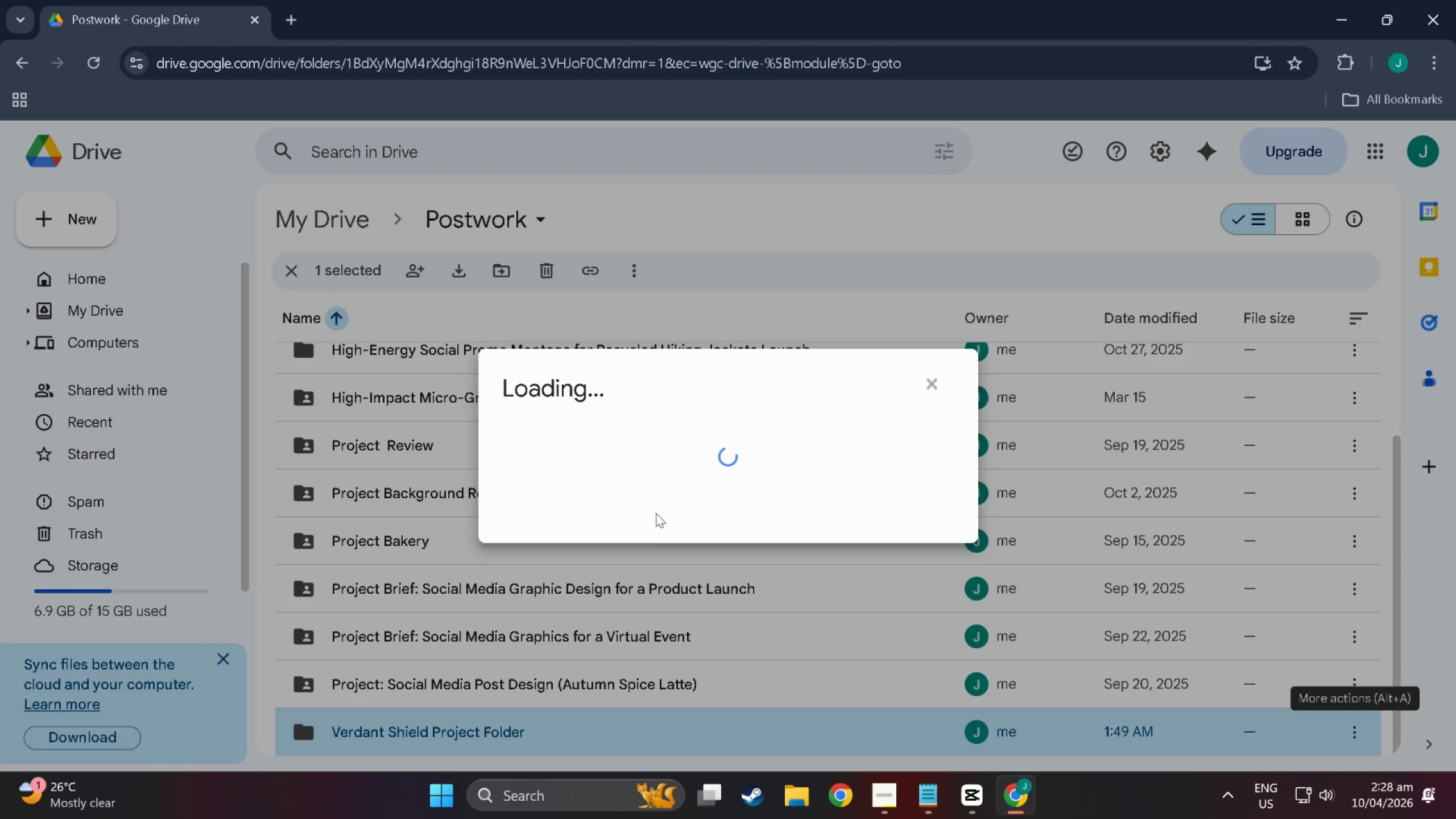 
mouse_move([650, 482])
 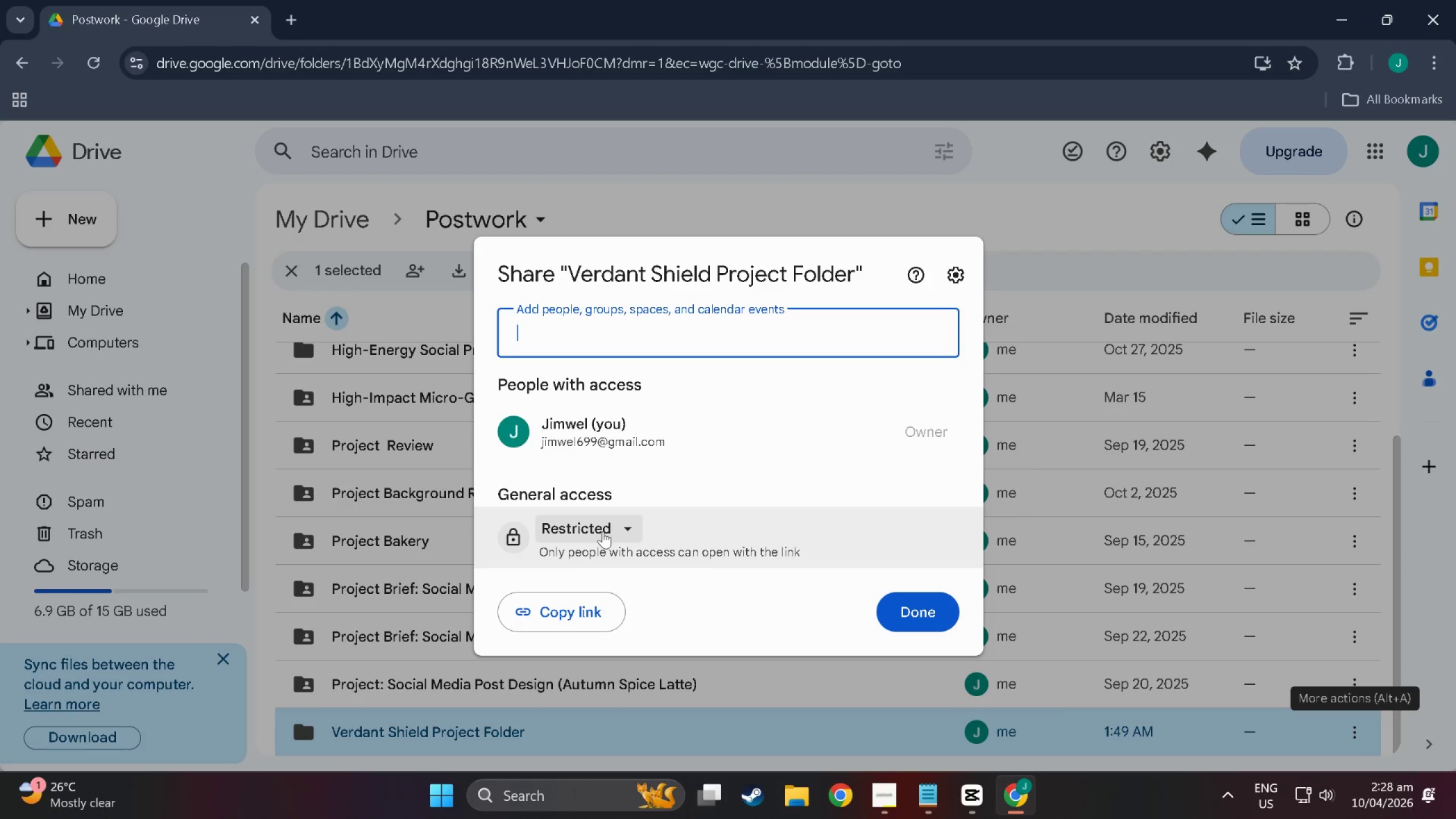 
left_click([609, 528])
 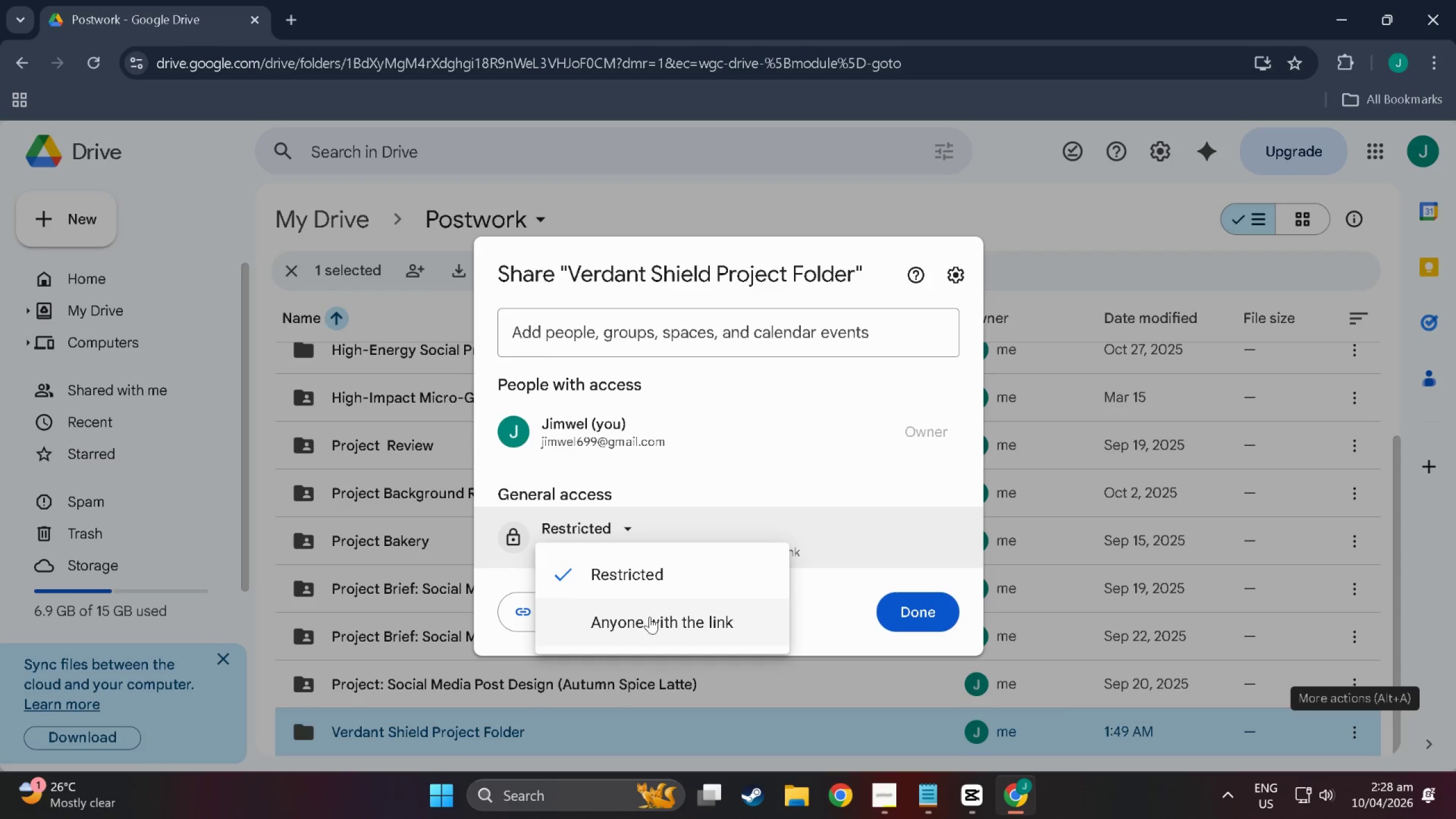 
left_click([650, 570])
 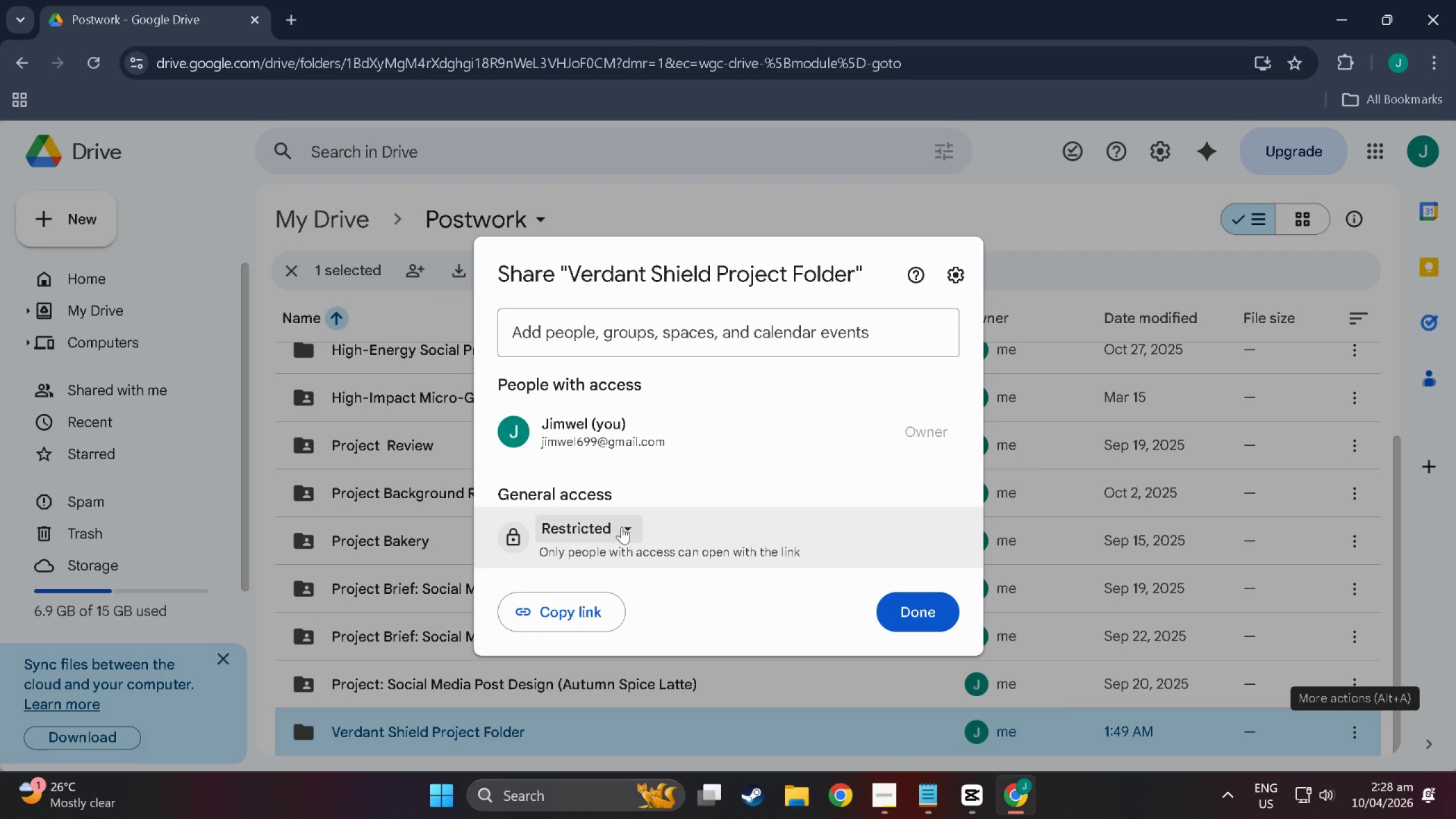 
mouse_move([622, 539])
 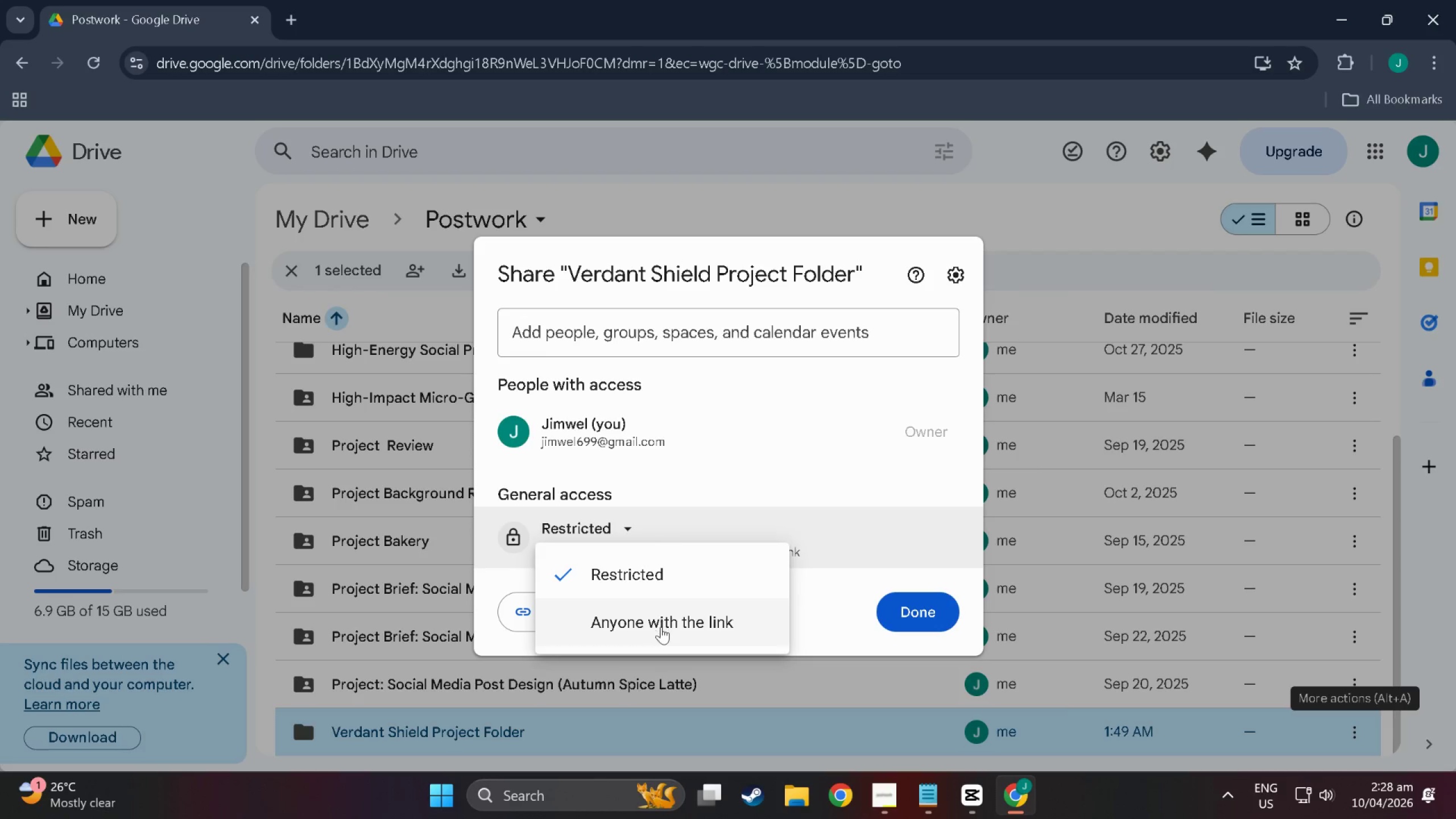 
left_click([661, 627])
 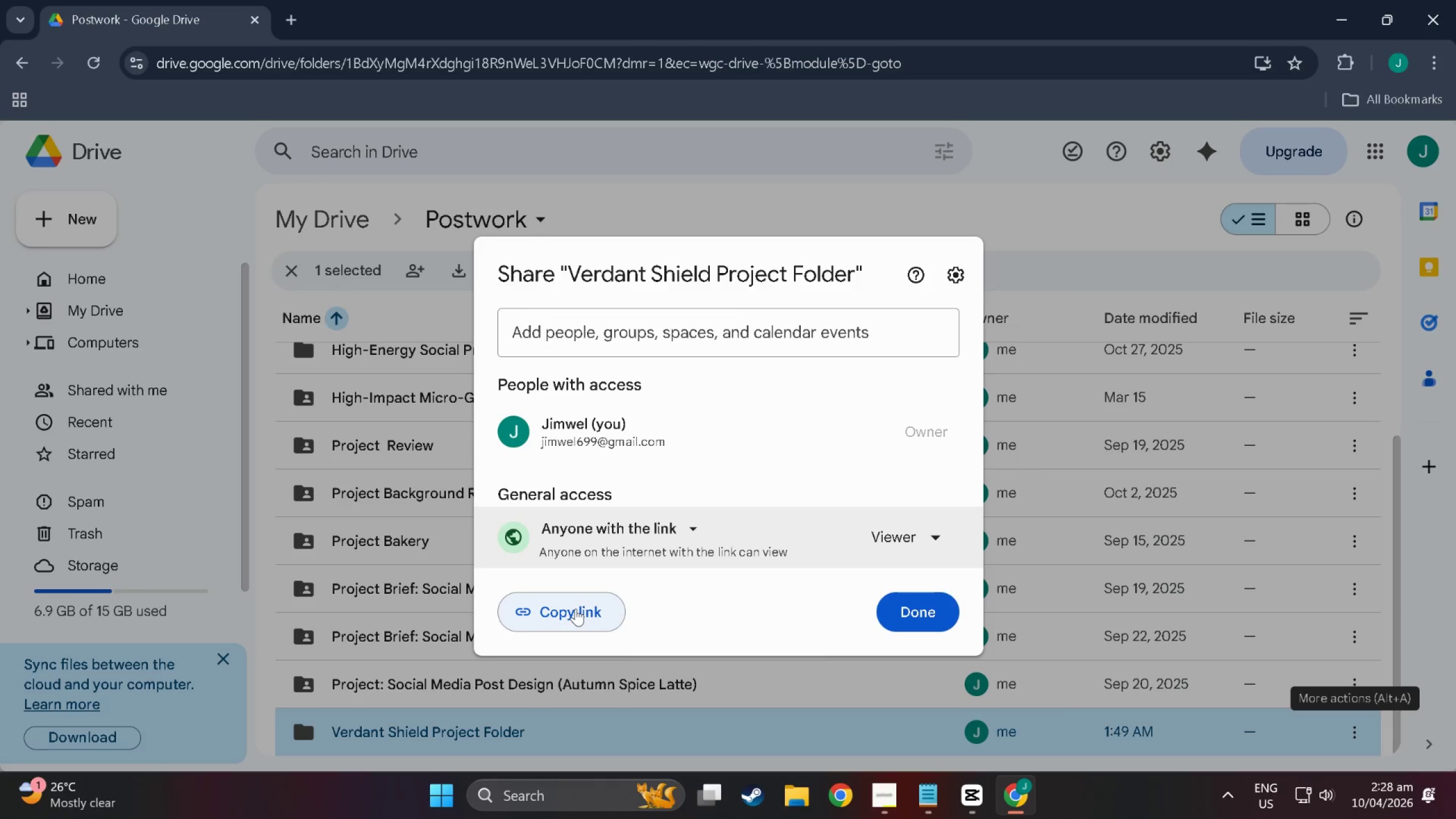 
wait(5.39)
 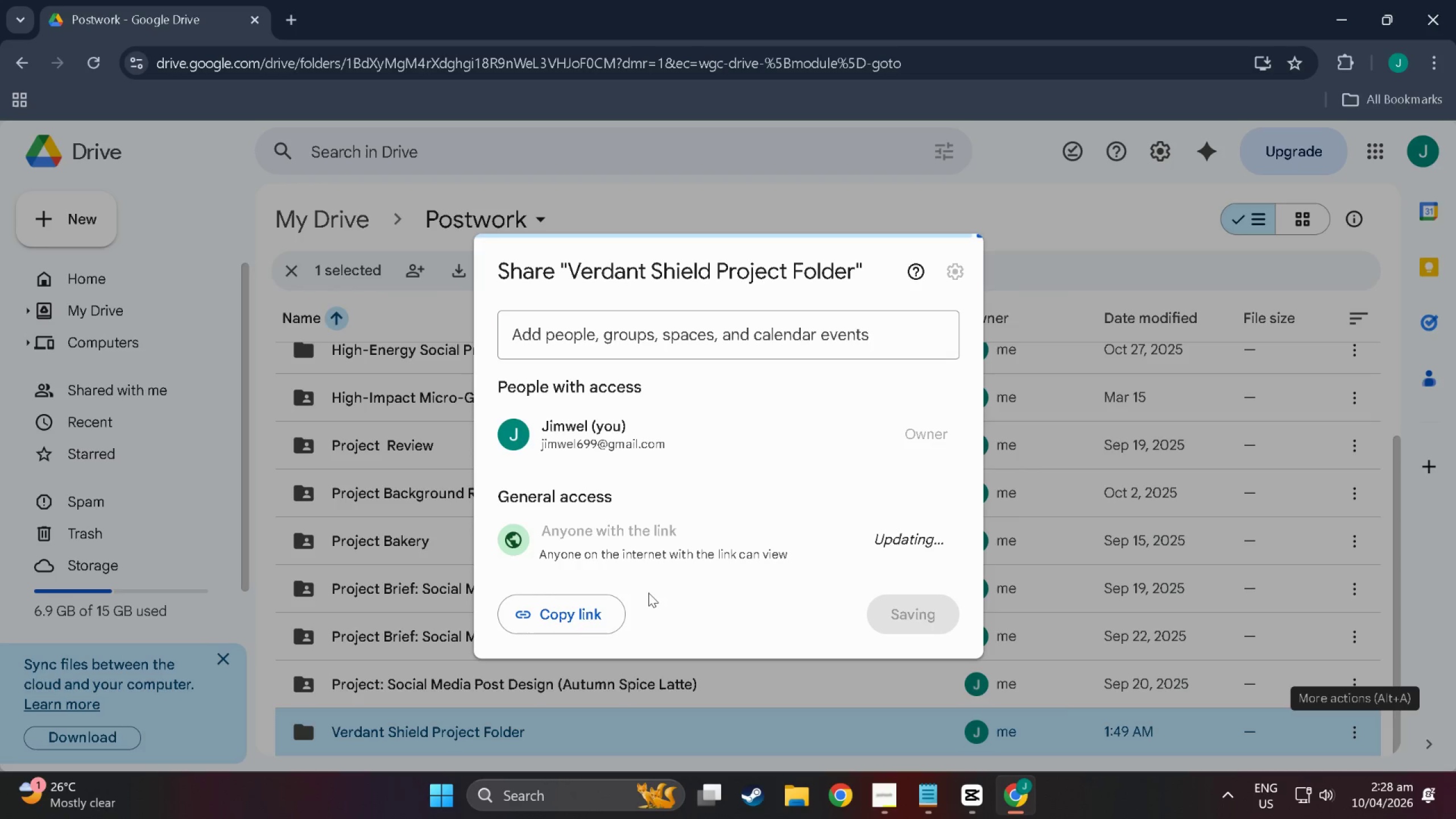 
left_click([576, 609])
 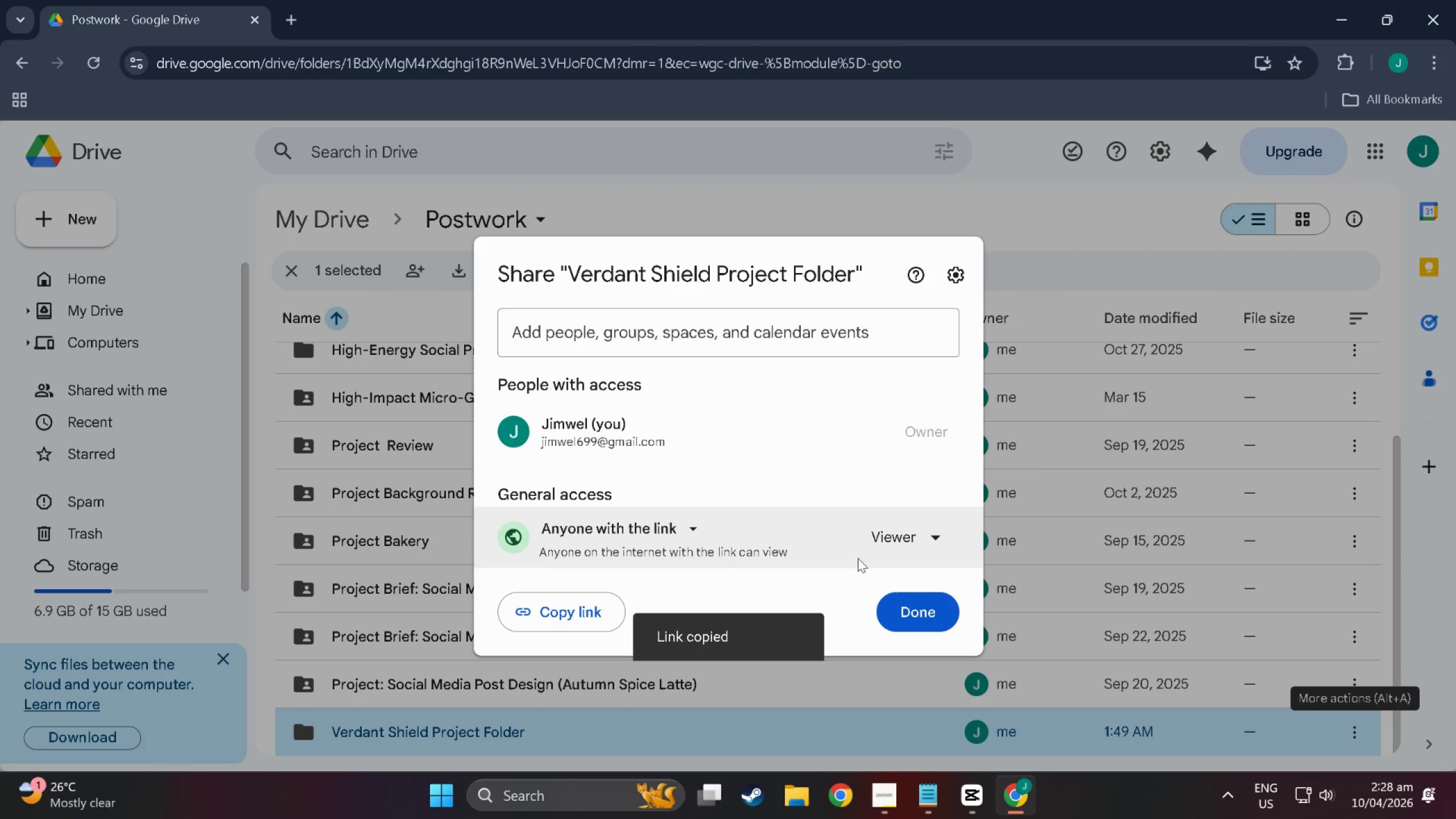 
left_click([908, 537])
 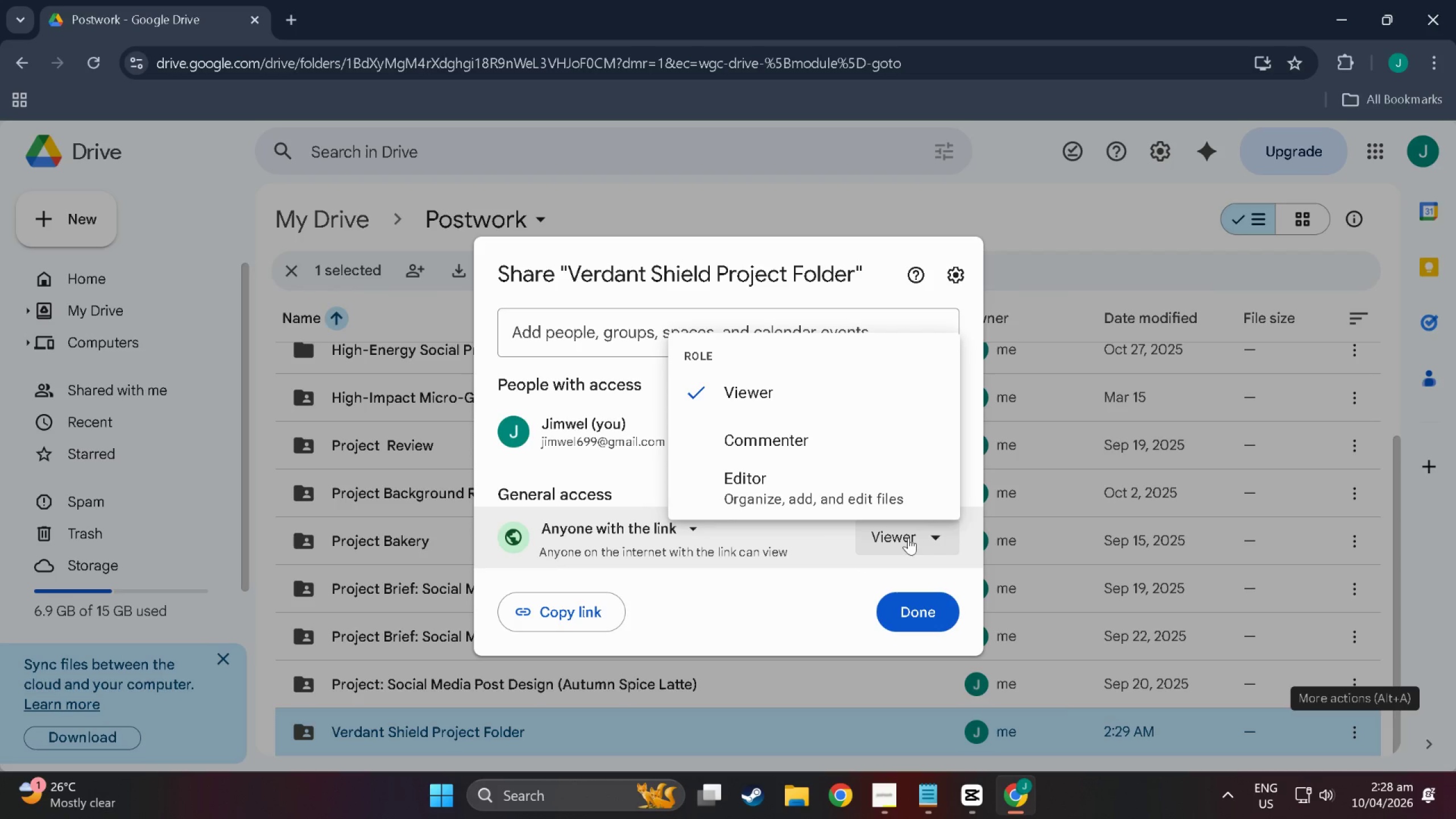 
wait(8.44)
 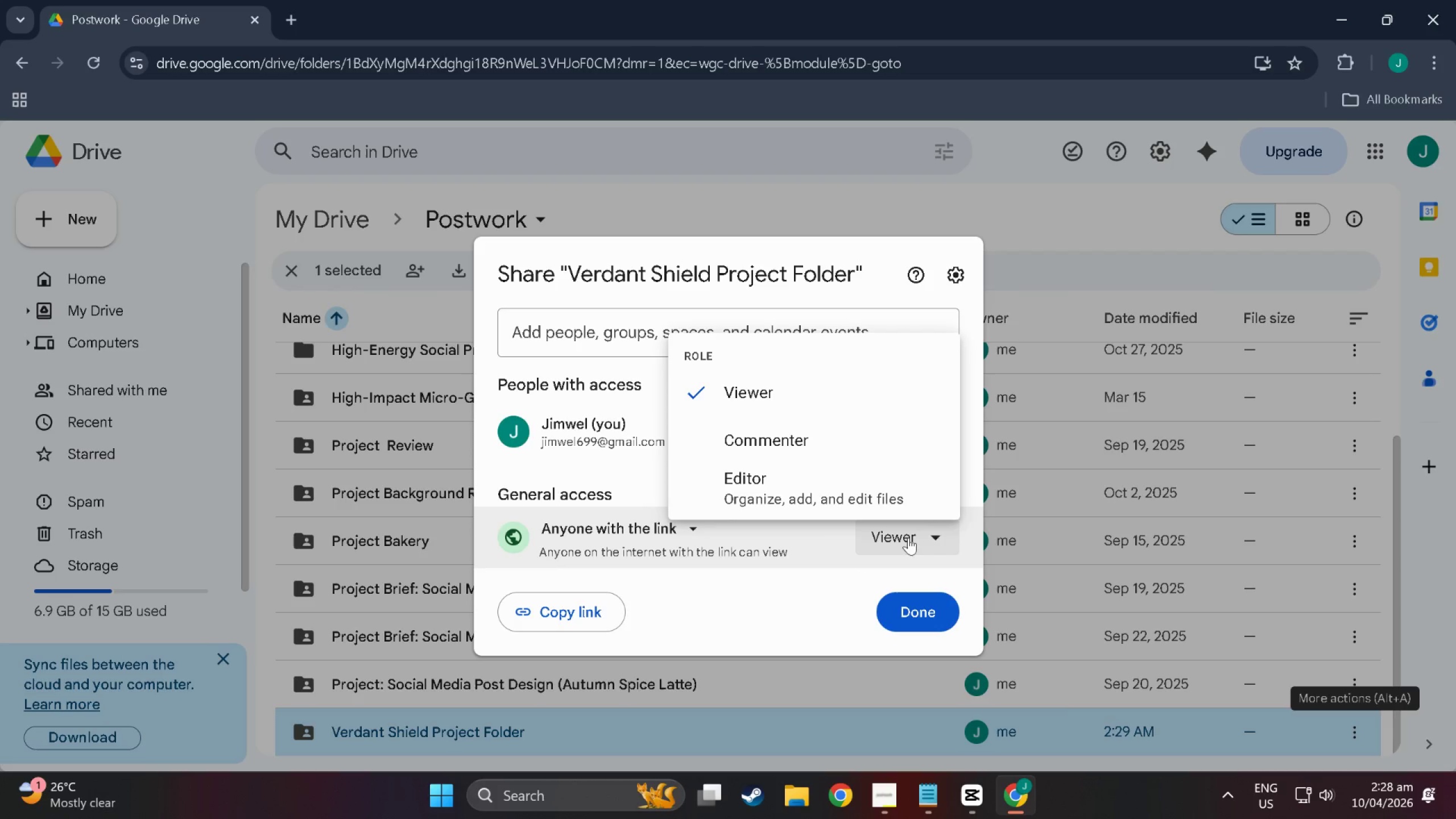 
left_click([729, 636])
 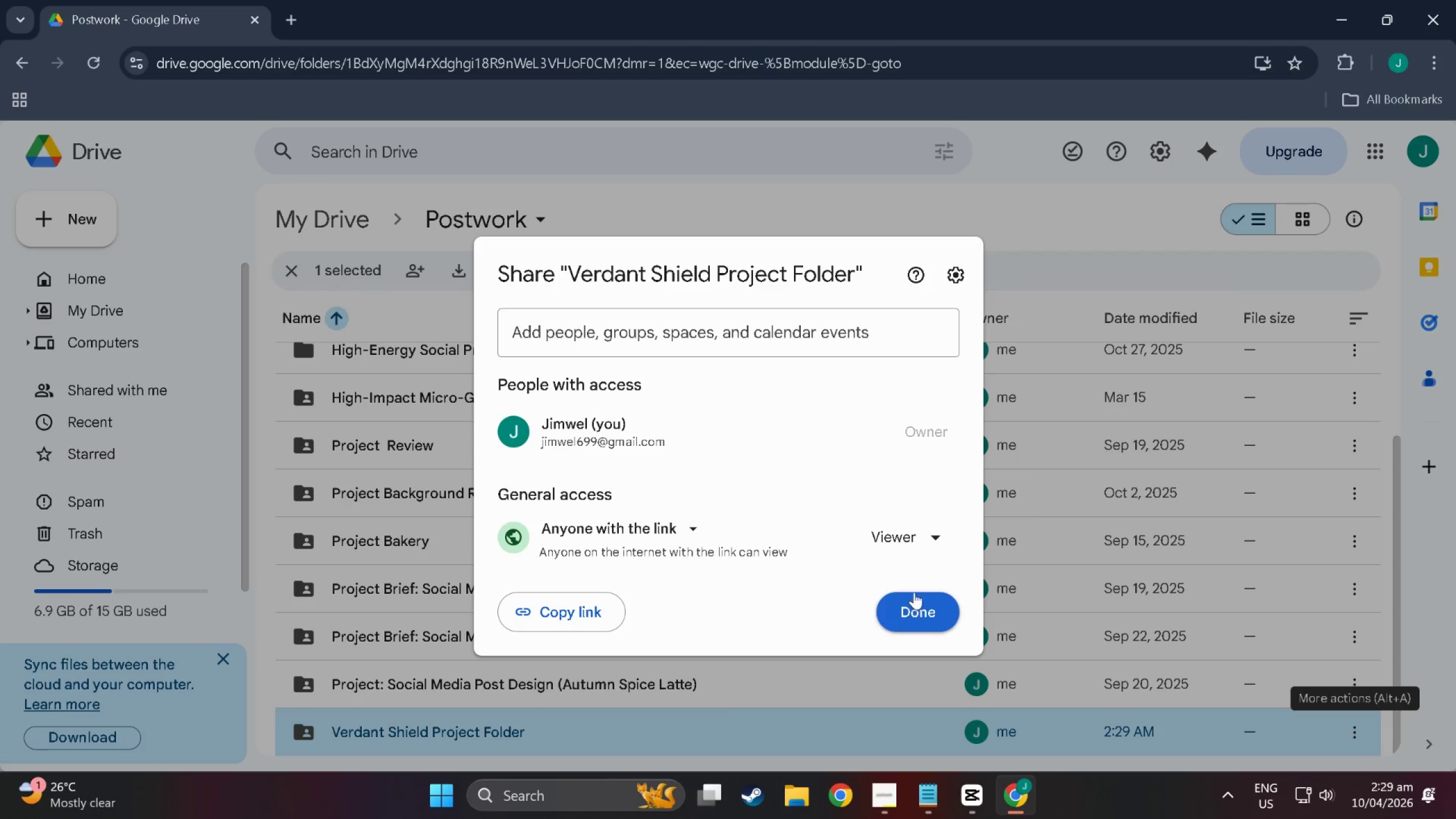 
left_click([577, 613])